 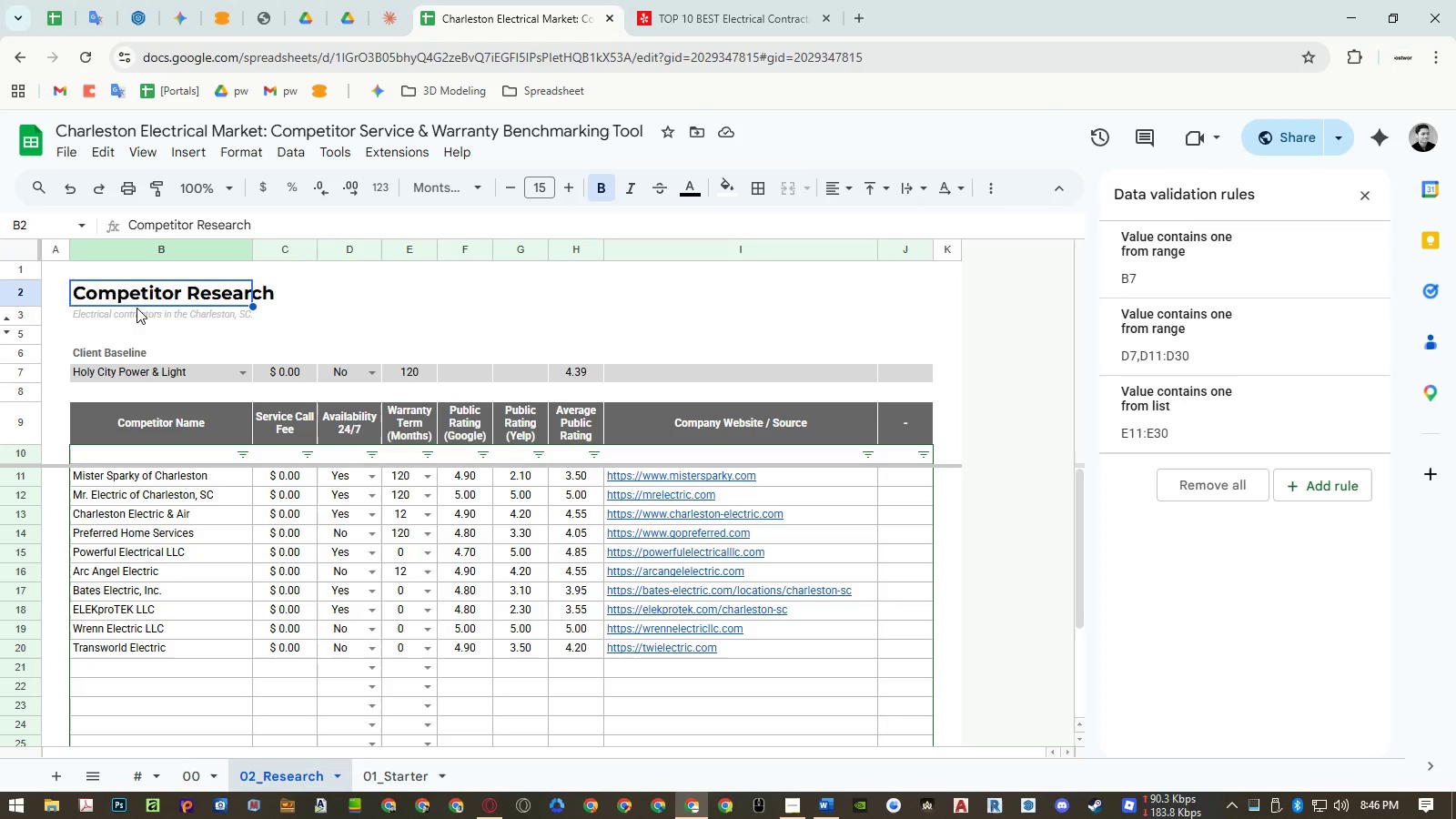 
key(Control+ControlLeft)
 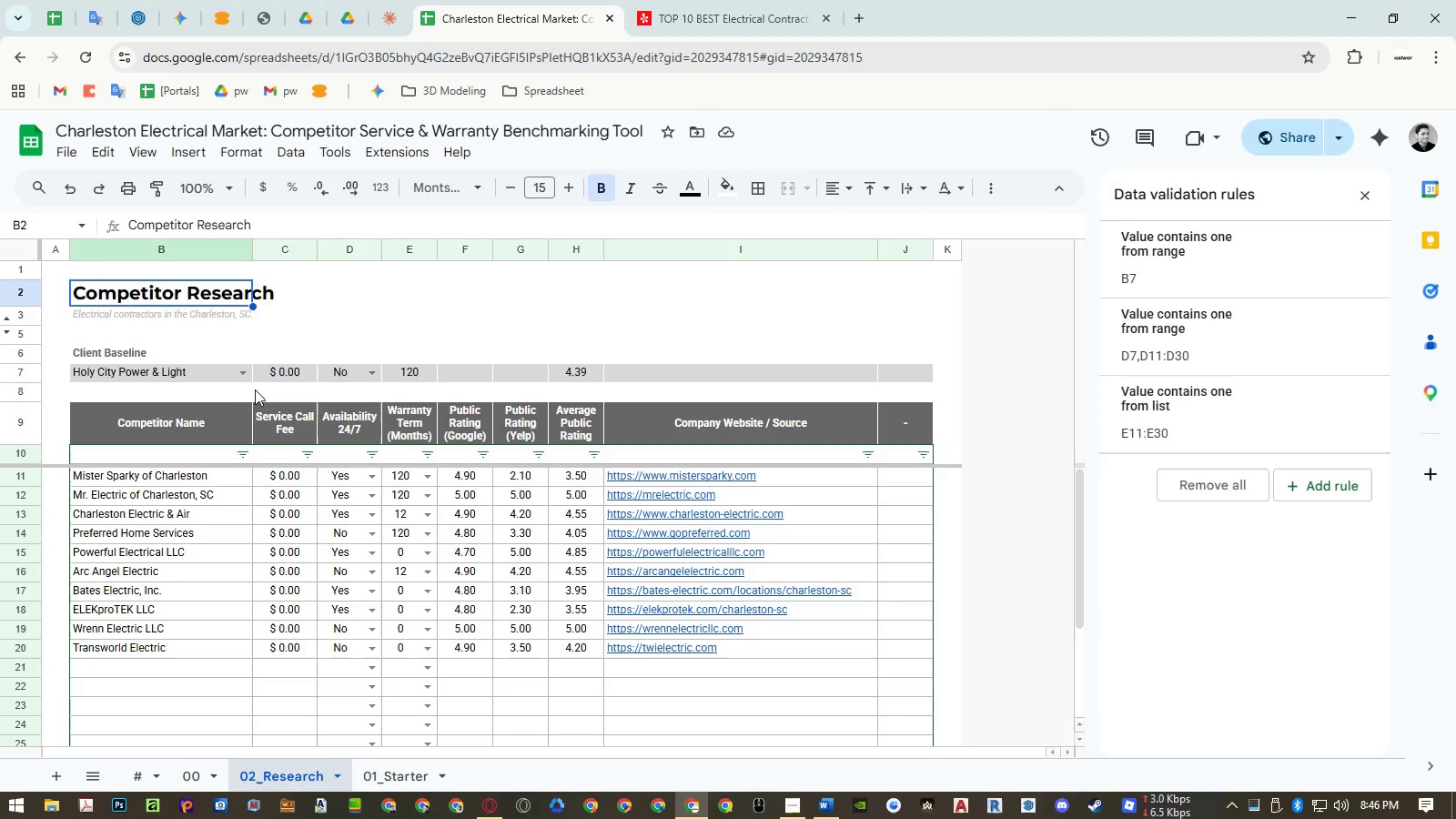 
key(Control+Shift+ShiftLeft)
 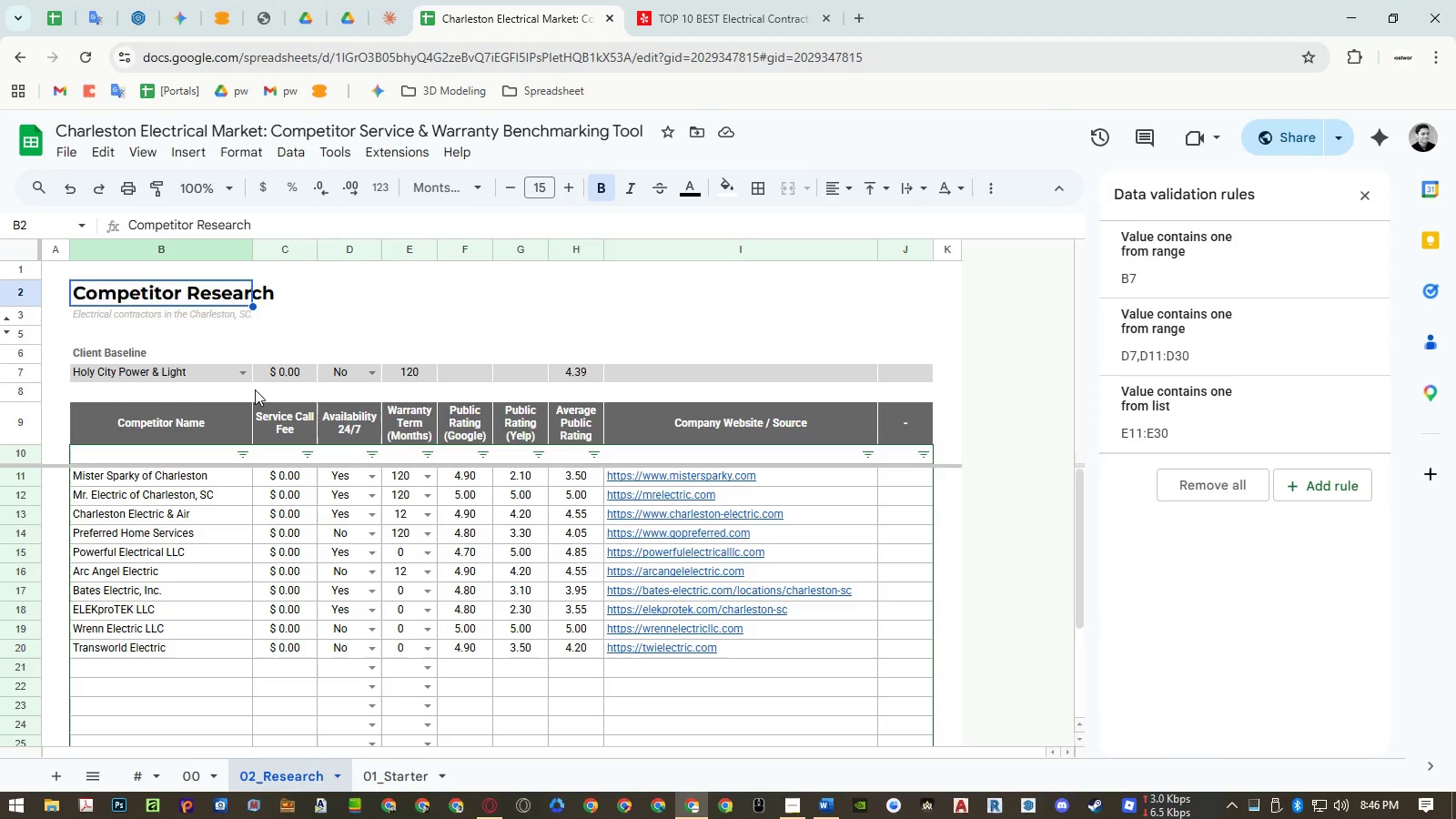 
key(Control+Shift+V)
 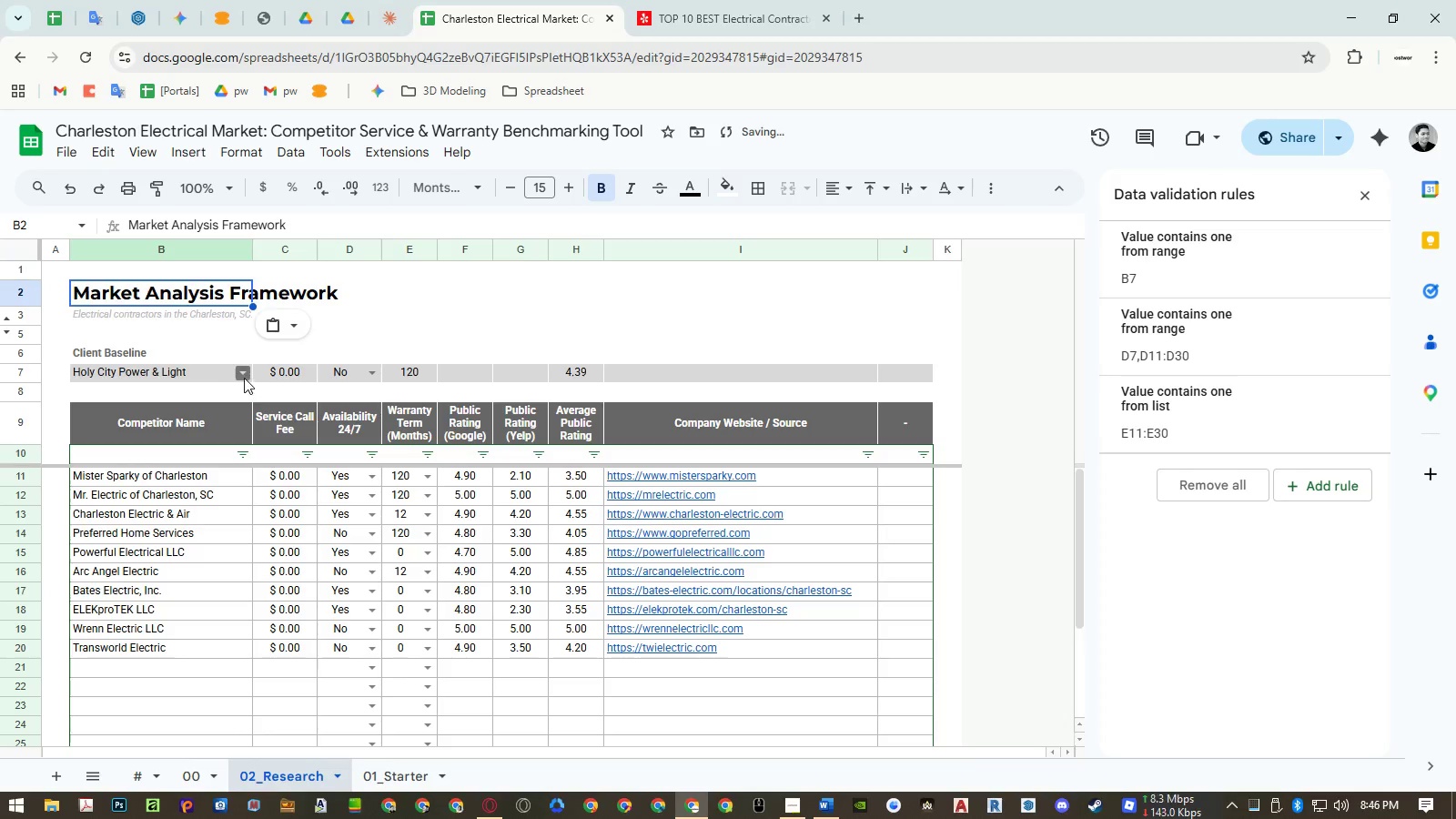 
left_click([146, 321])
 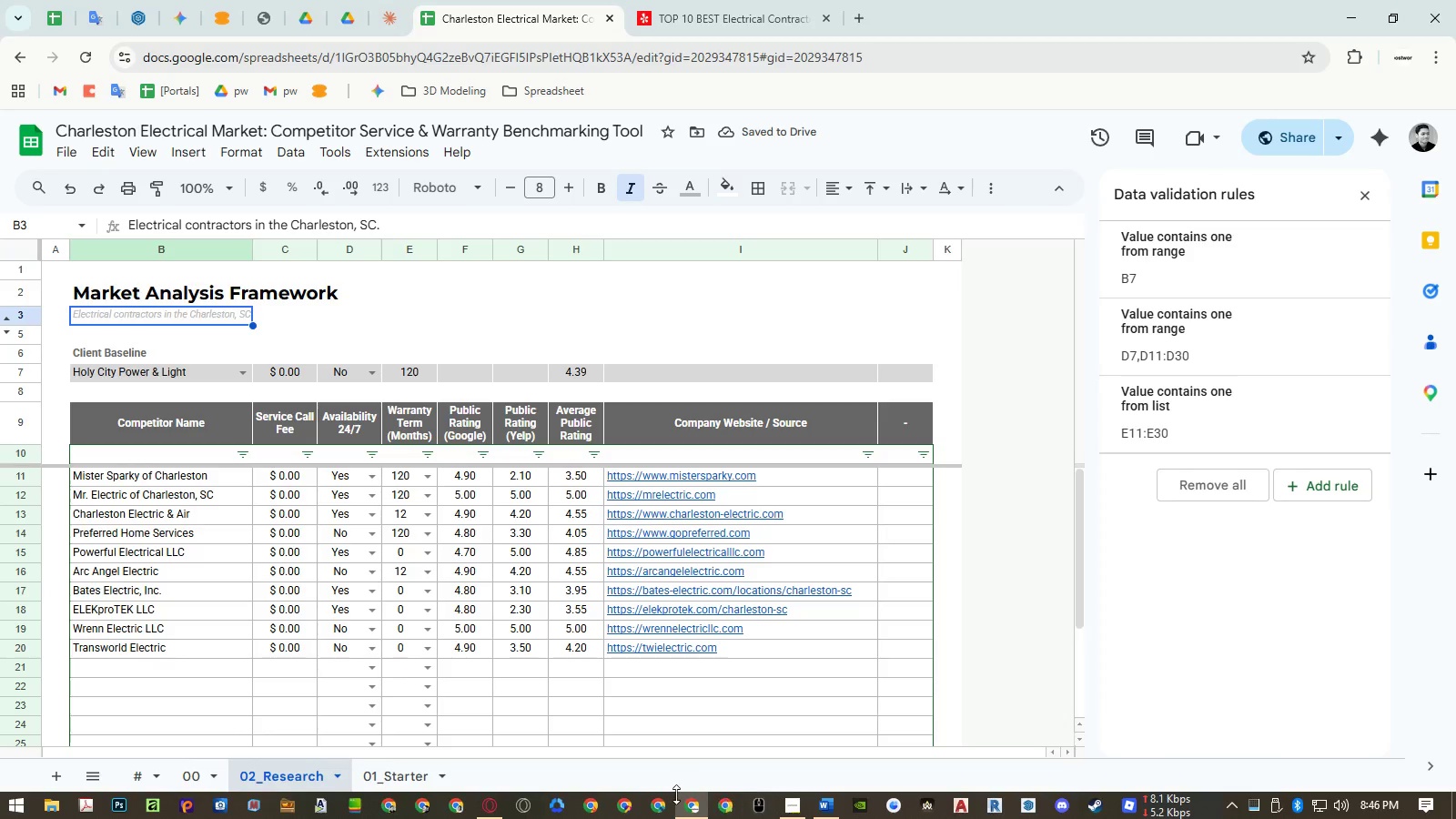 
left_click([782, 806])